 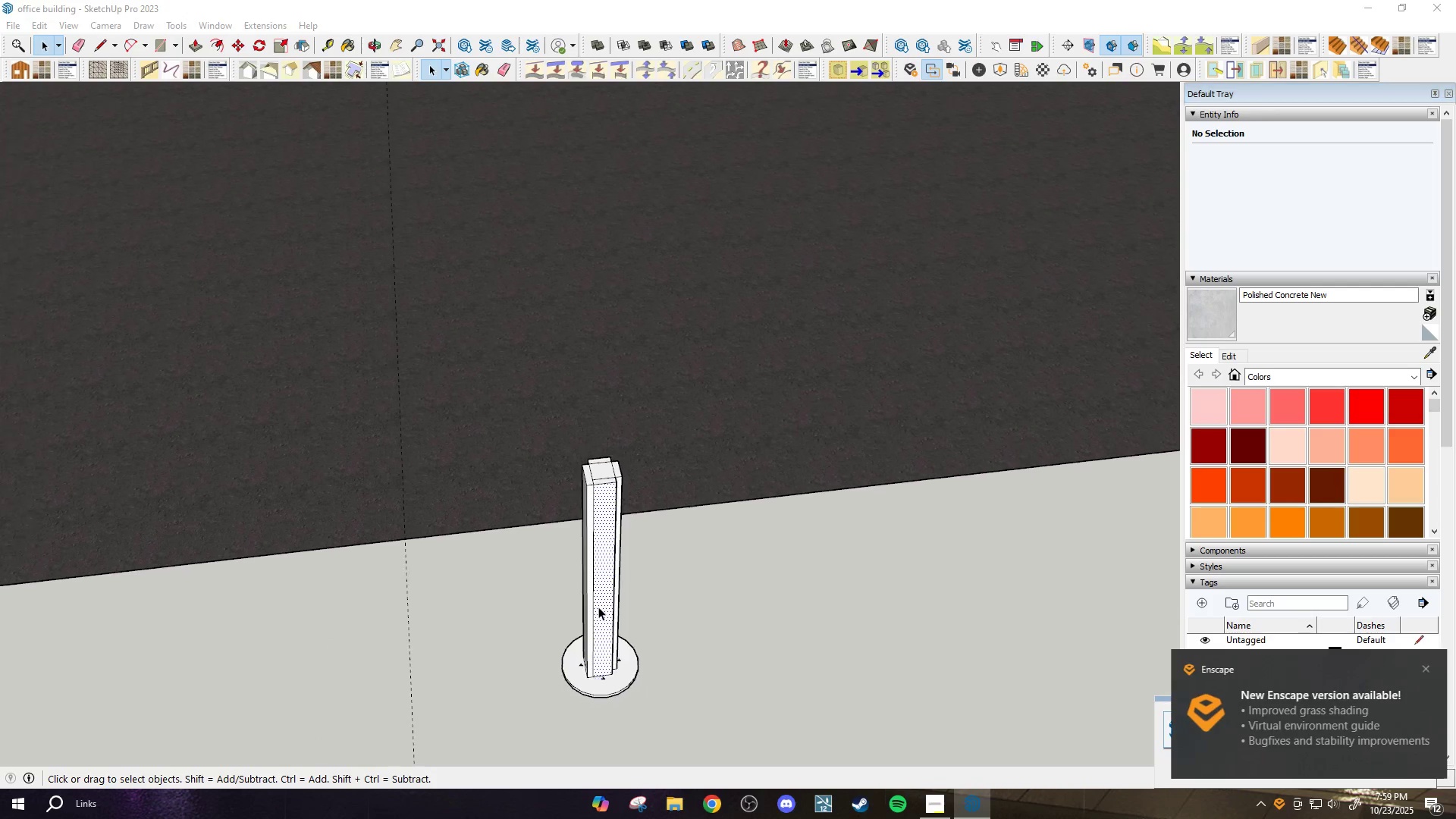 
scroll: coordinate [856, 639], scroll_direction: down, amount: 3.0
 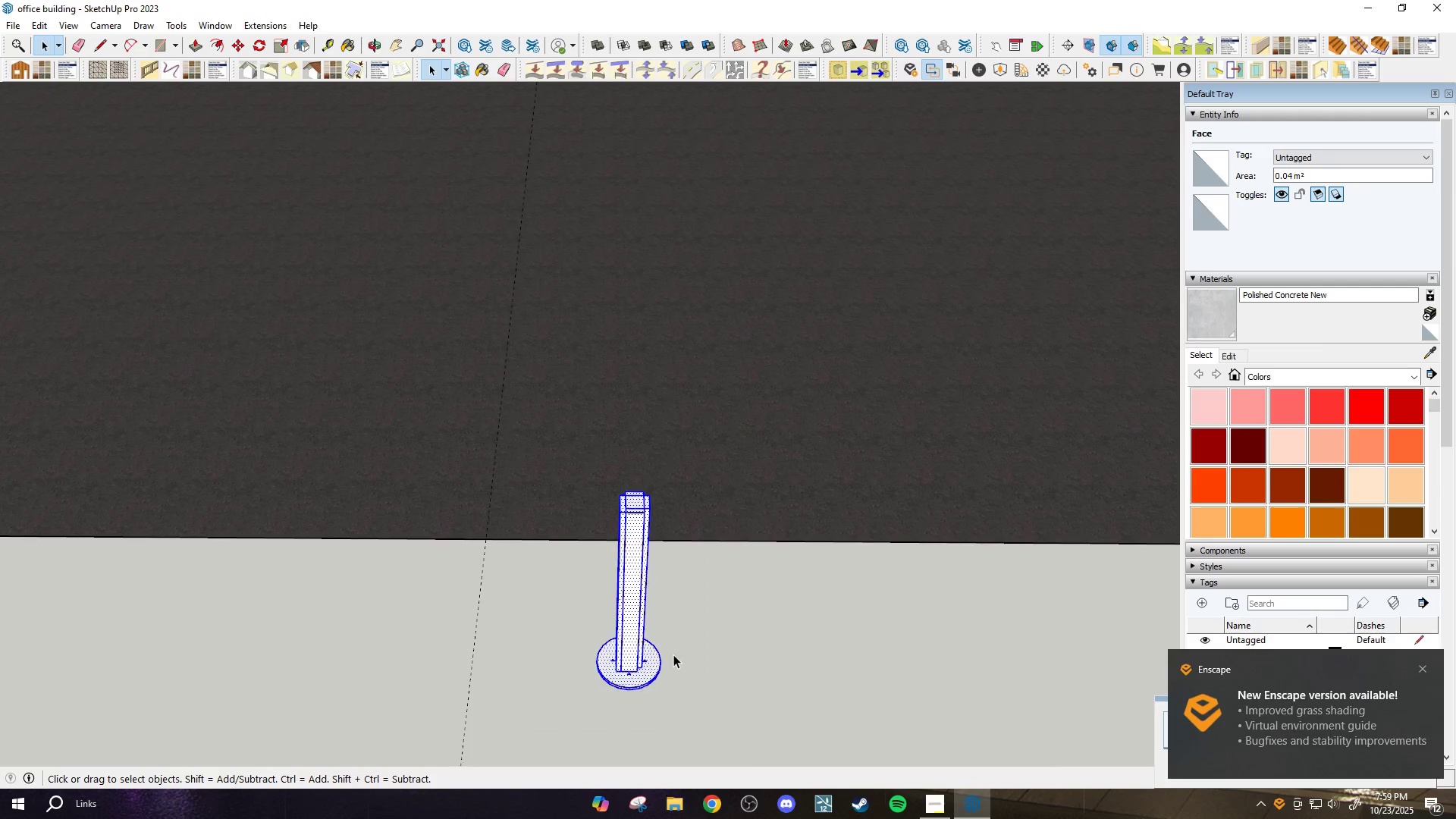 
right_click([634, 629])
 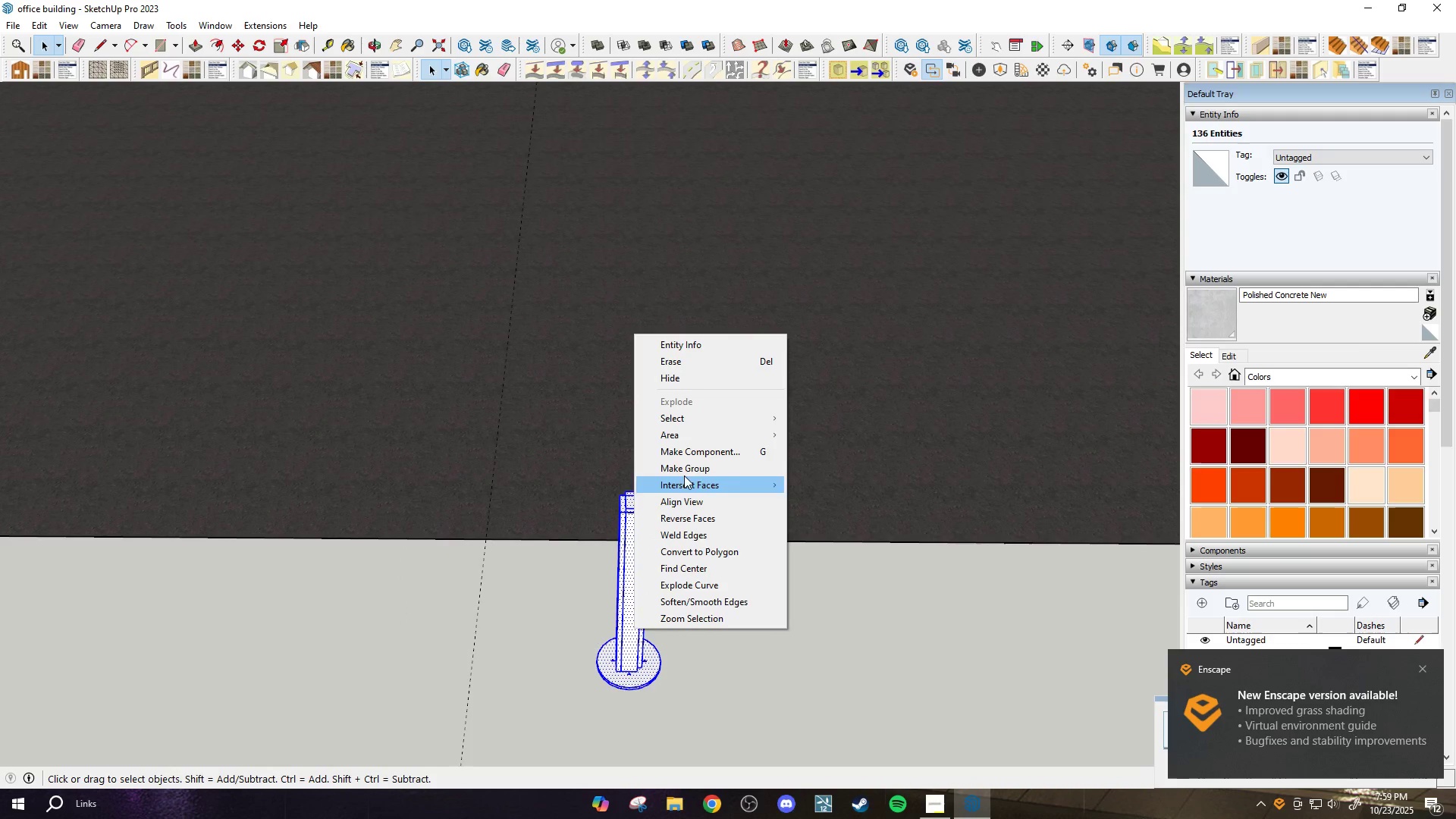 
left_click([685, 466])
 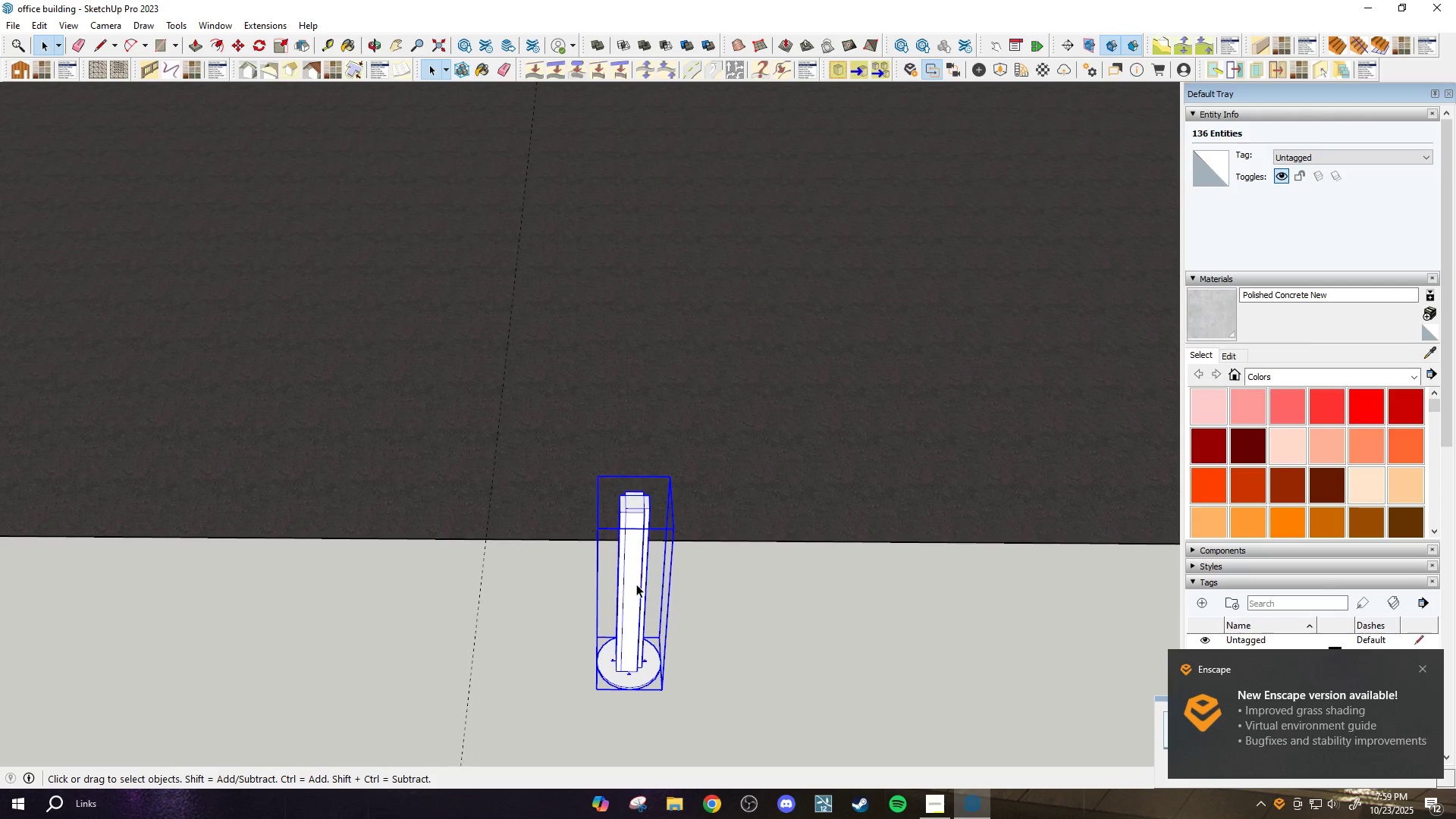 
right_click([636, 584])
 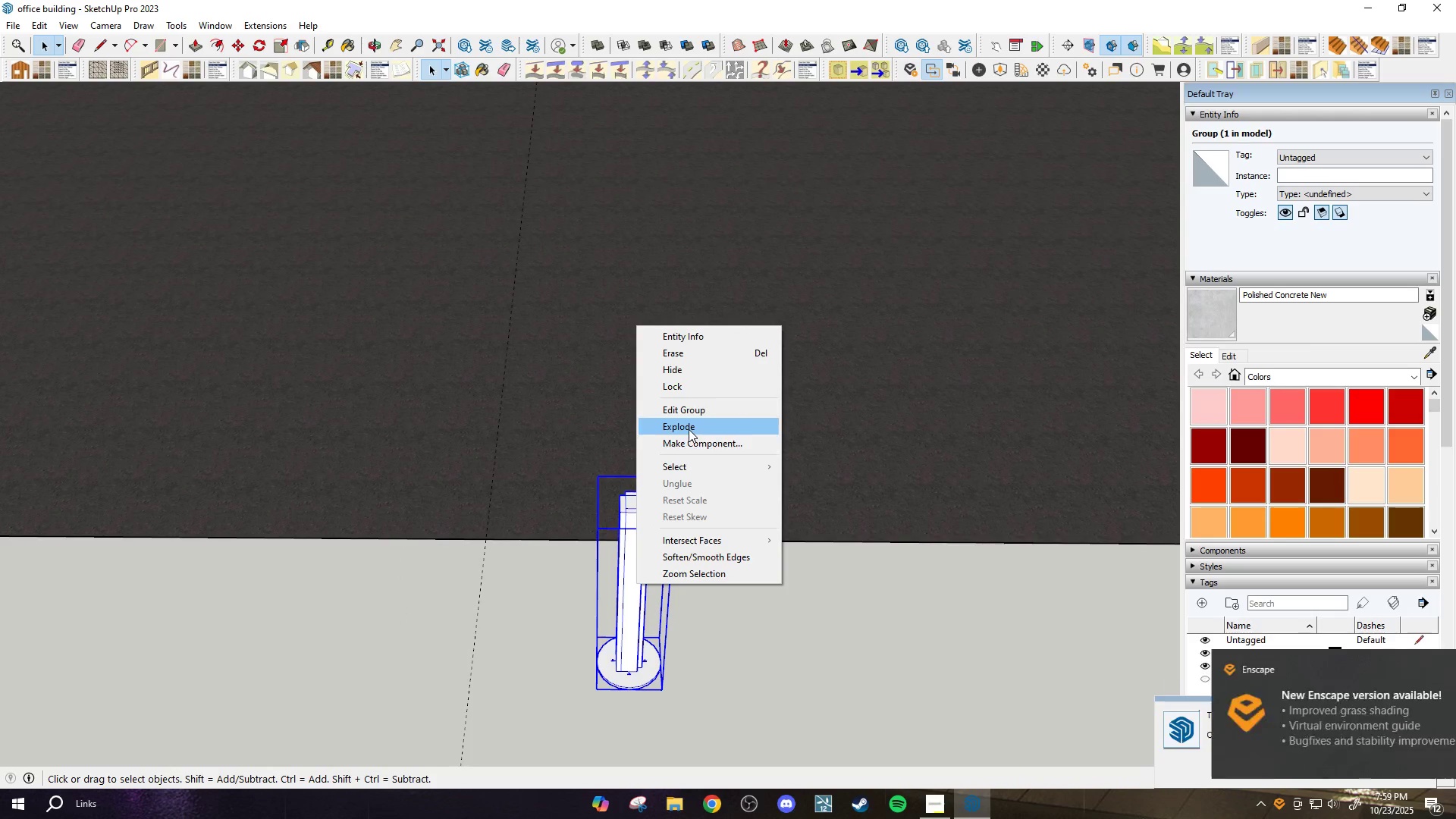 
left_click([681, 438])
 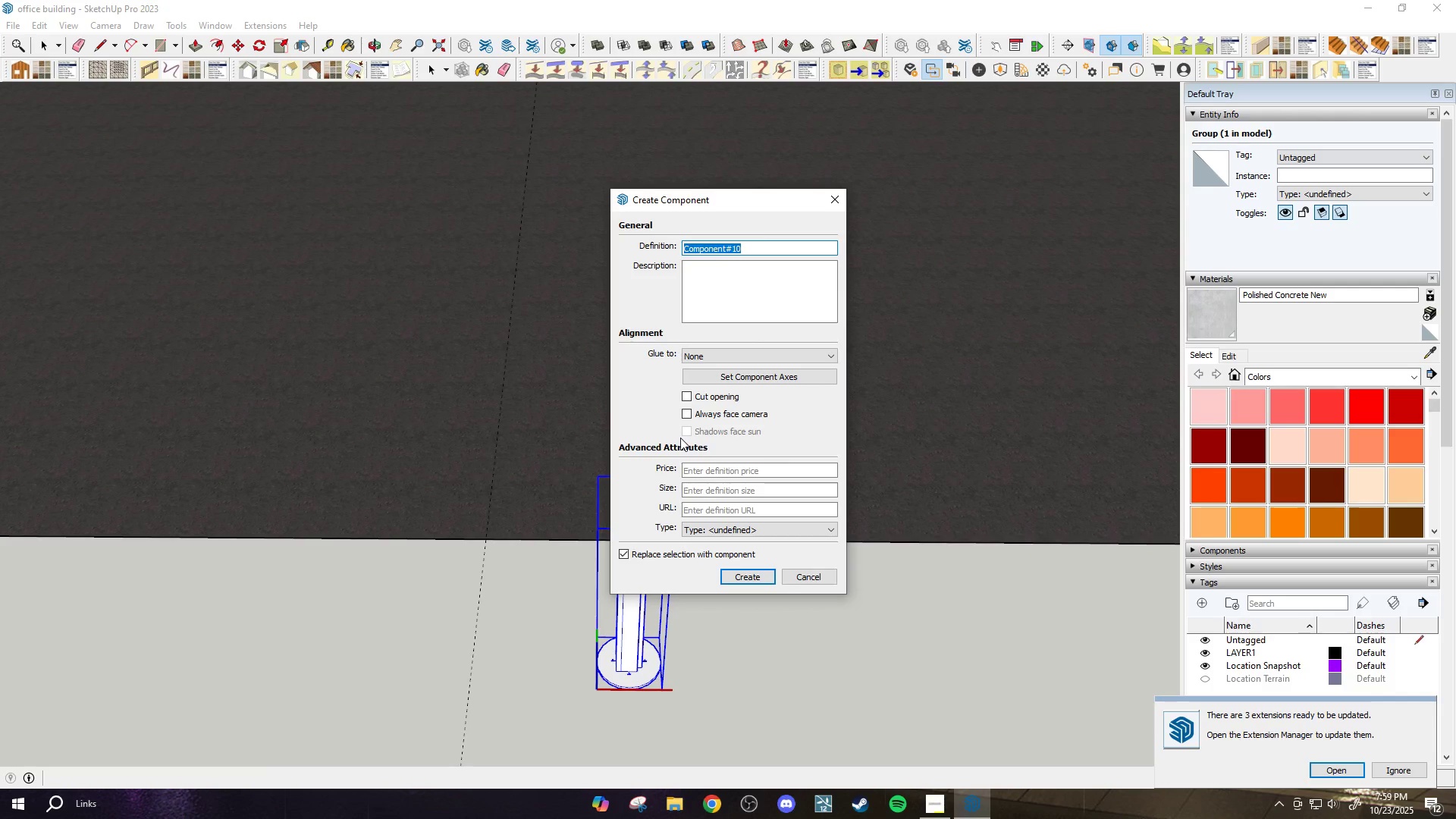 
type(bollards)
 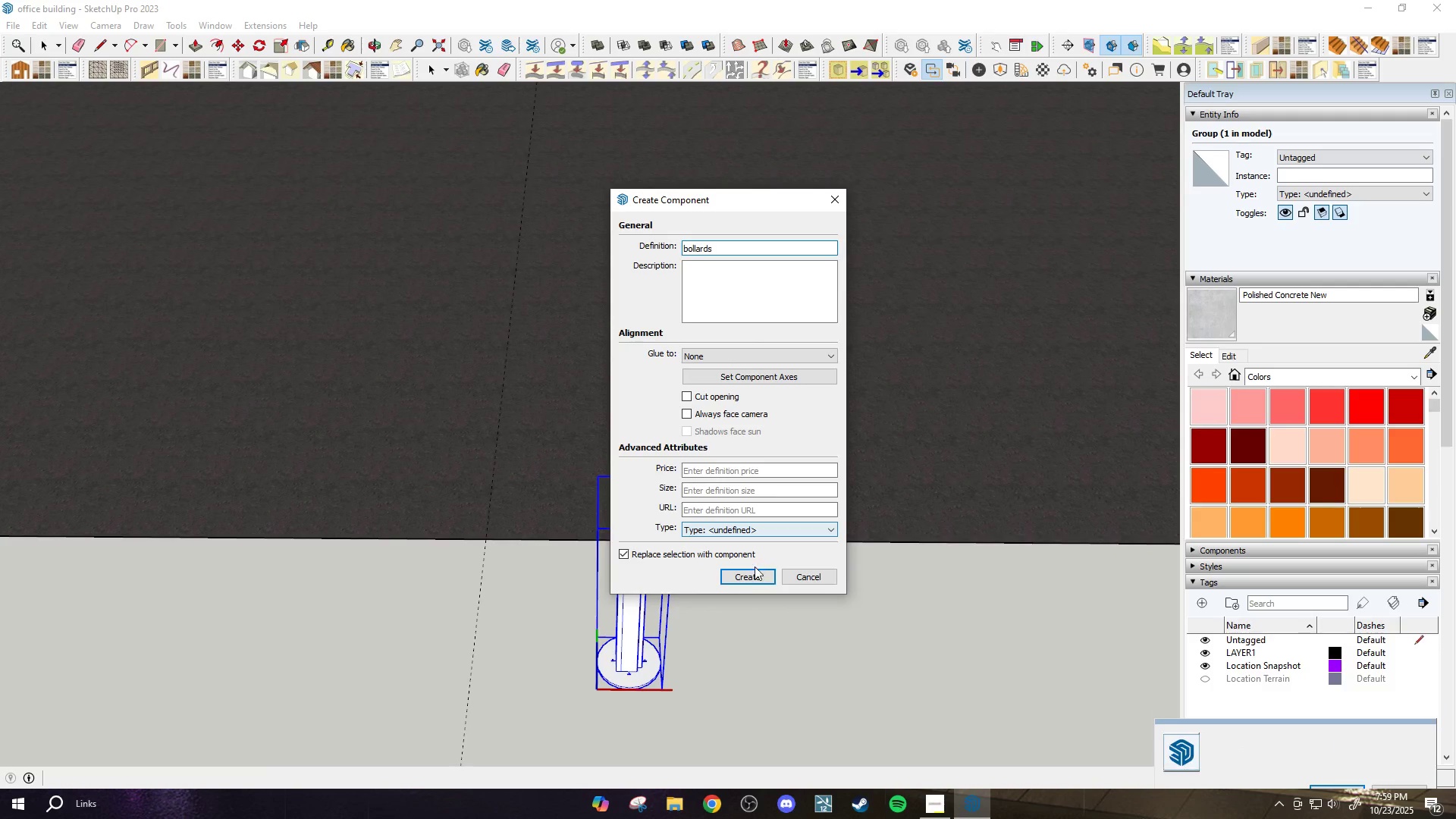 
left_click([751, 573])
 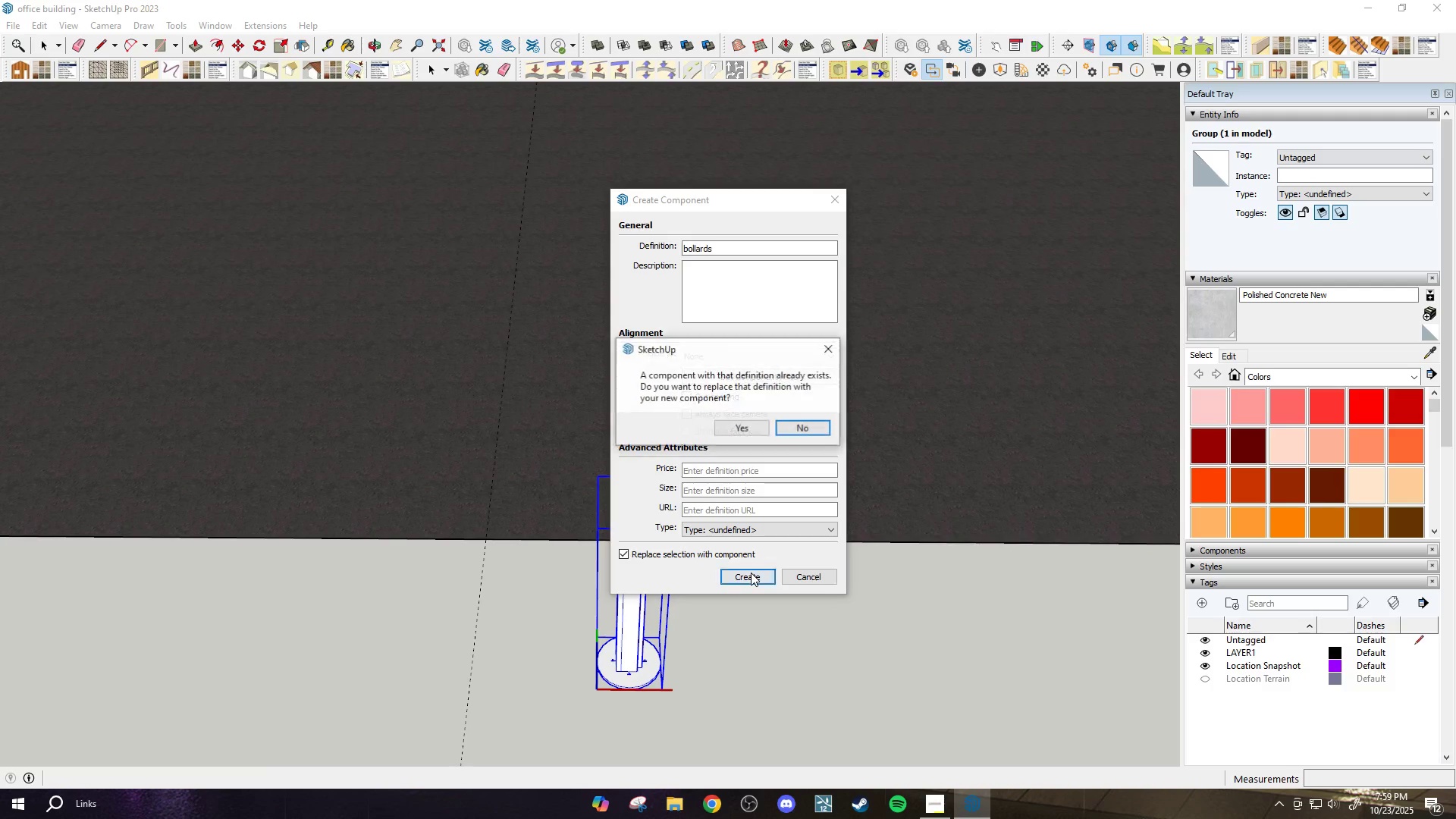 
scroll: coordinate [750, 573], scroll_direction: down, amount: 1.0